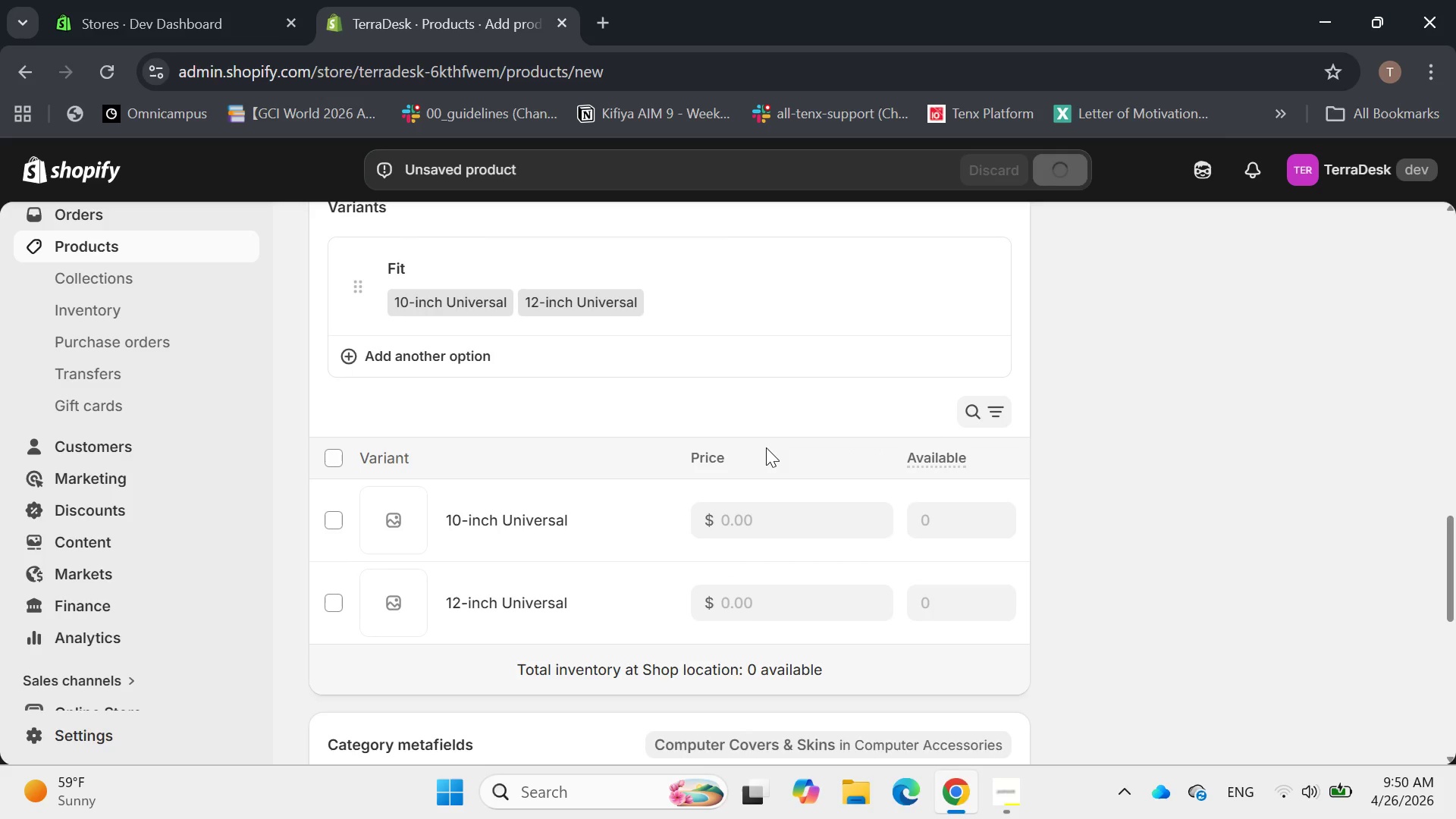 
scroll: coordinate [753, 389], scroll_direction: down, amount: 1.0
 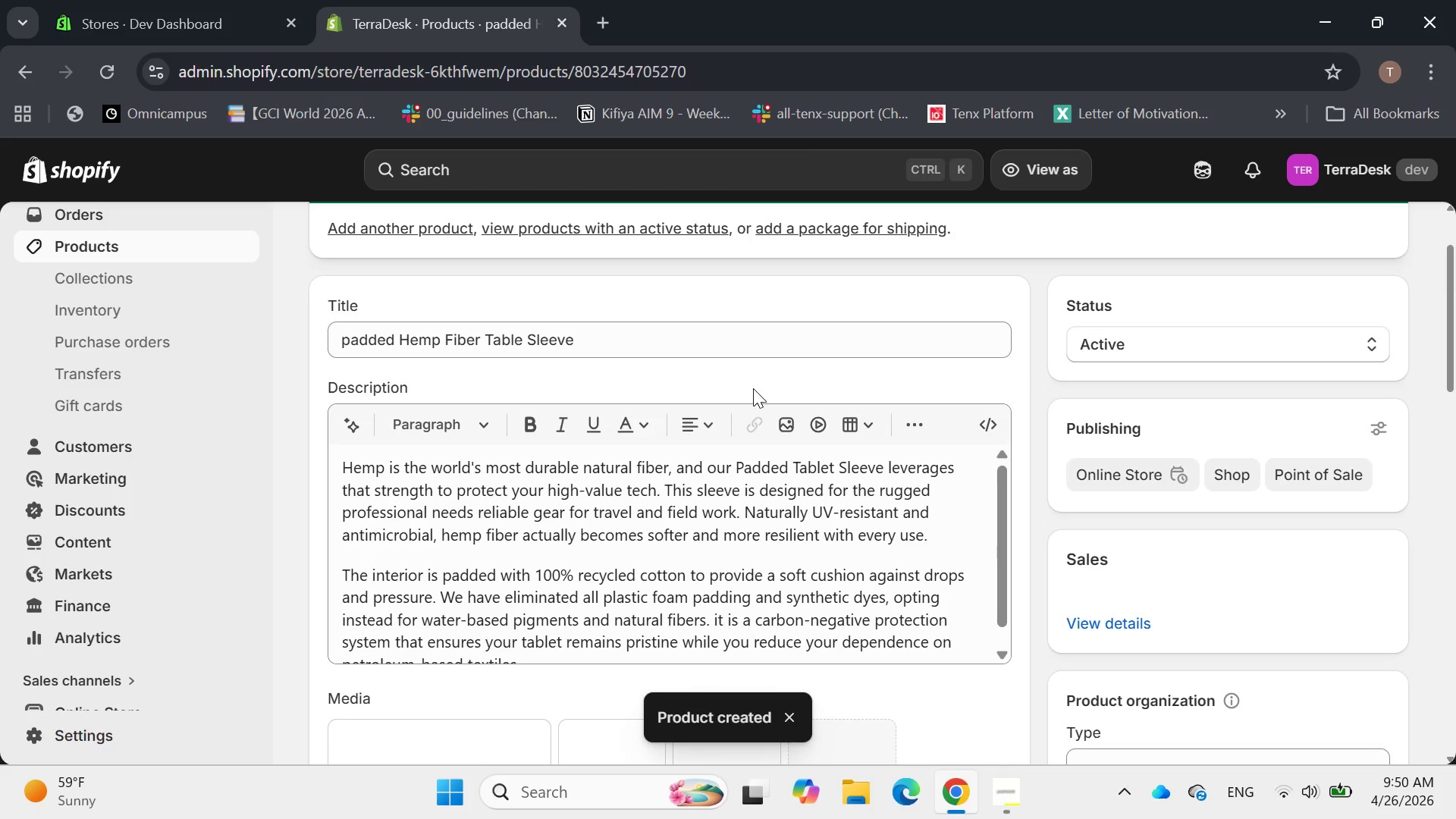 
scroll: coordinate [753, 388], scroll_direction: up, amount: 2.0
 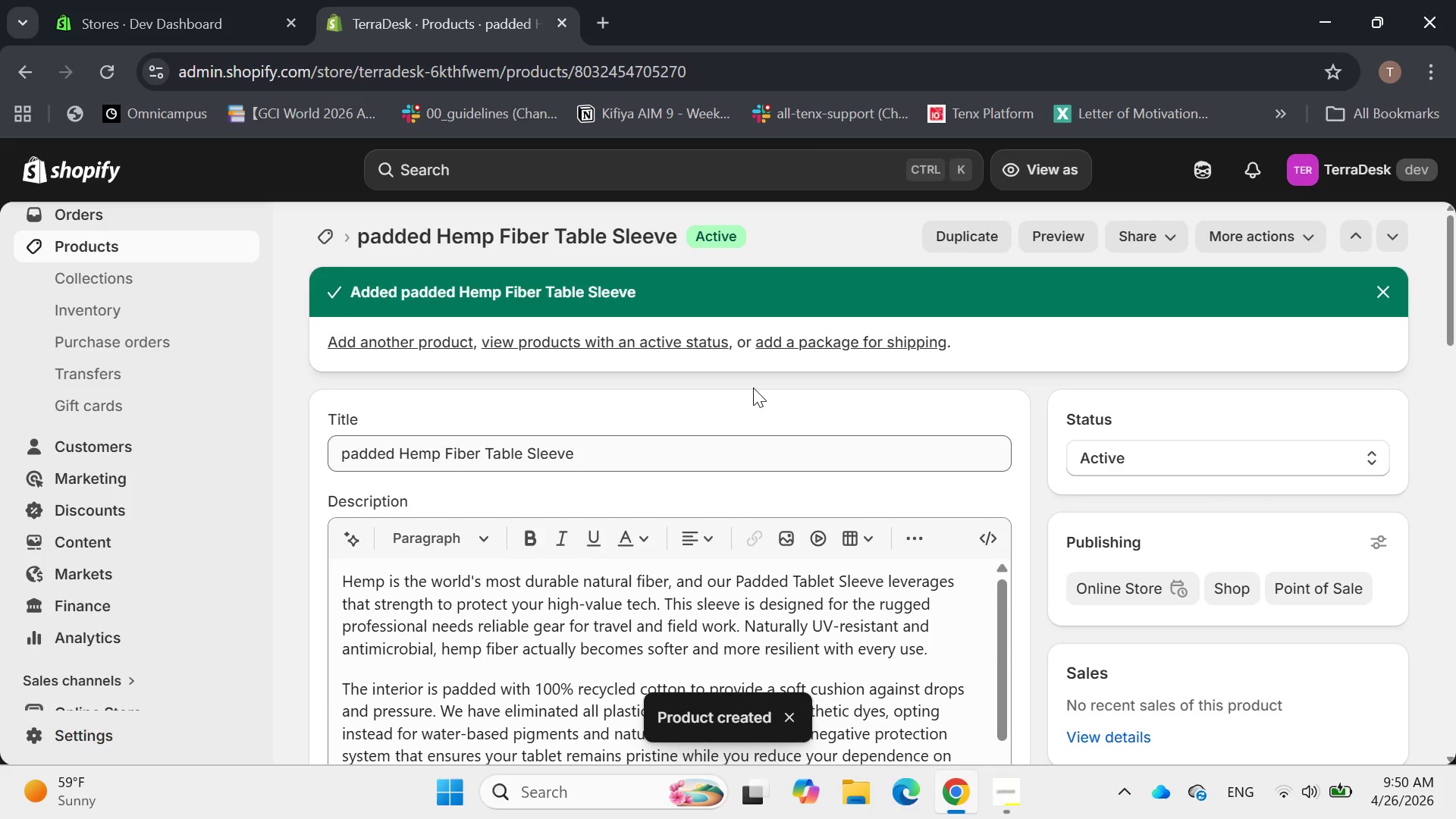 
scroll: coordinate [752, 536], scroll_direction: down, amount: 14.0
 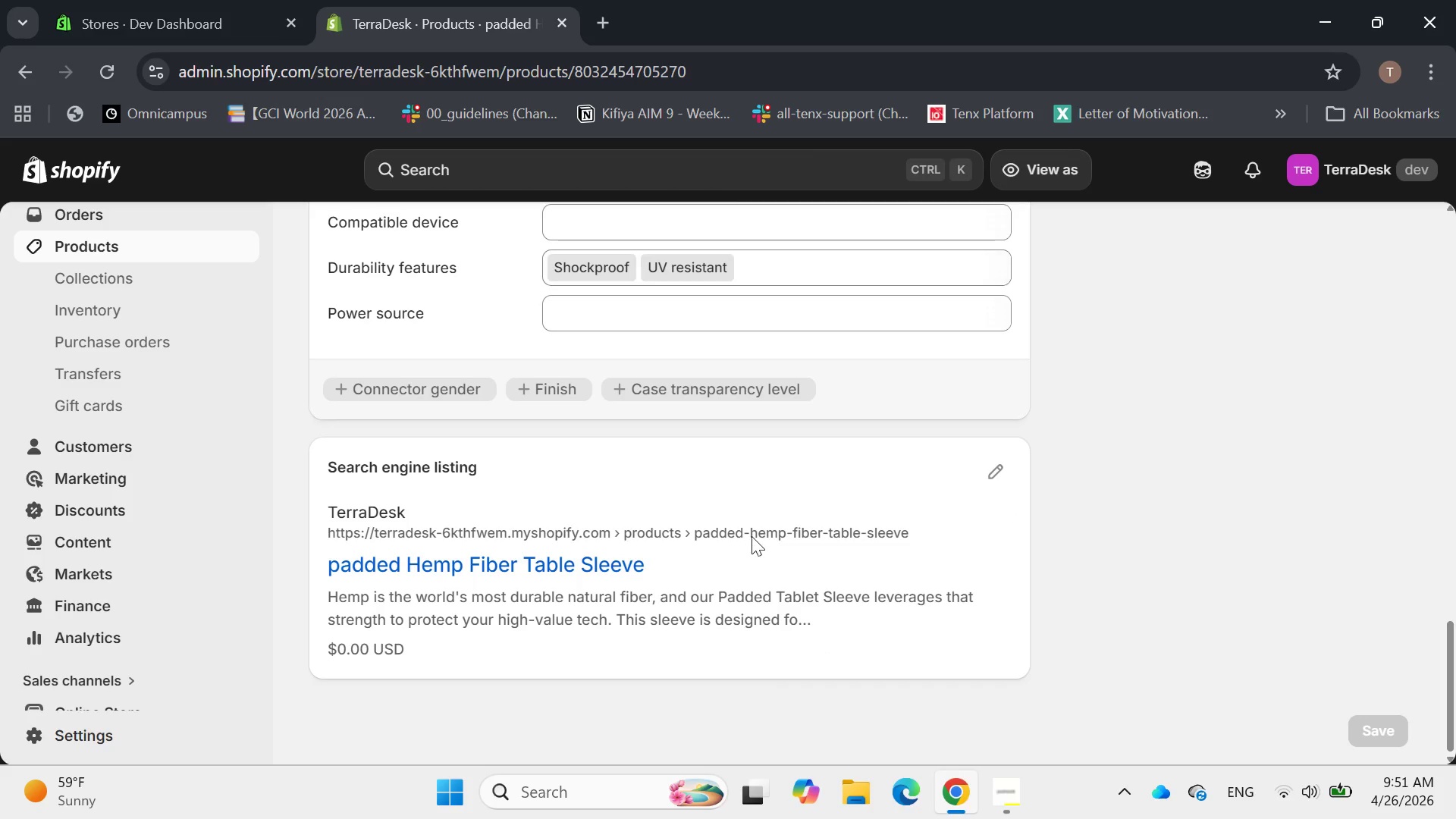 
scroll: coordinate [752, 536], scroll_direction: up, amount: 6.0
 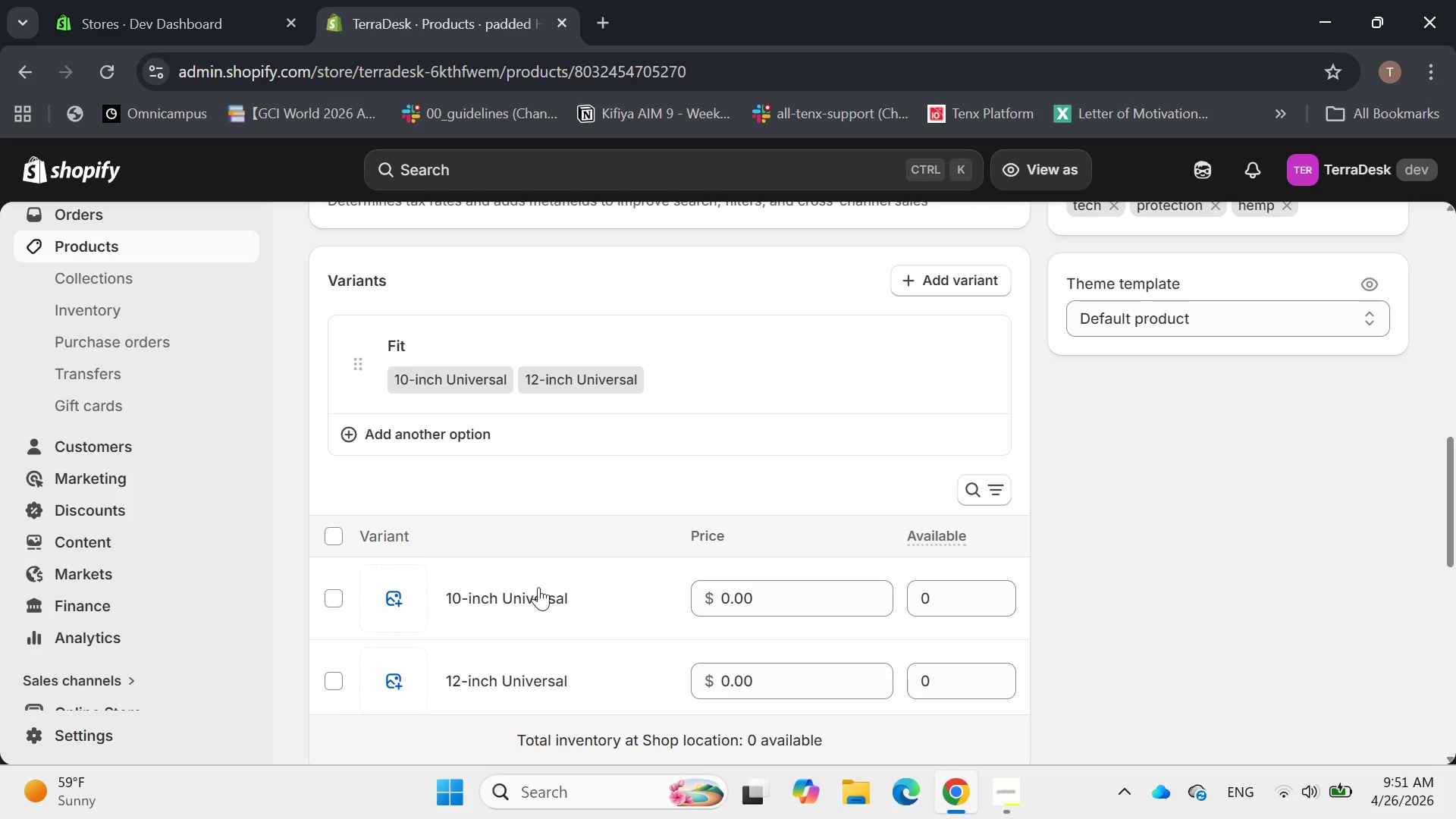 
mouse_move([510, 581])
 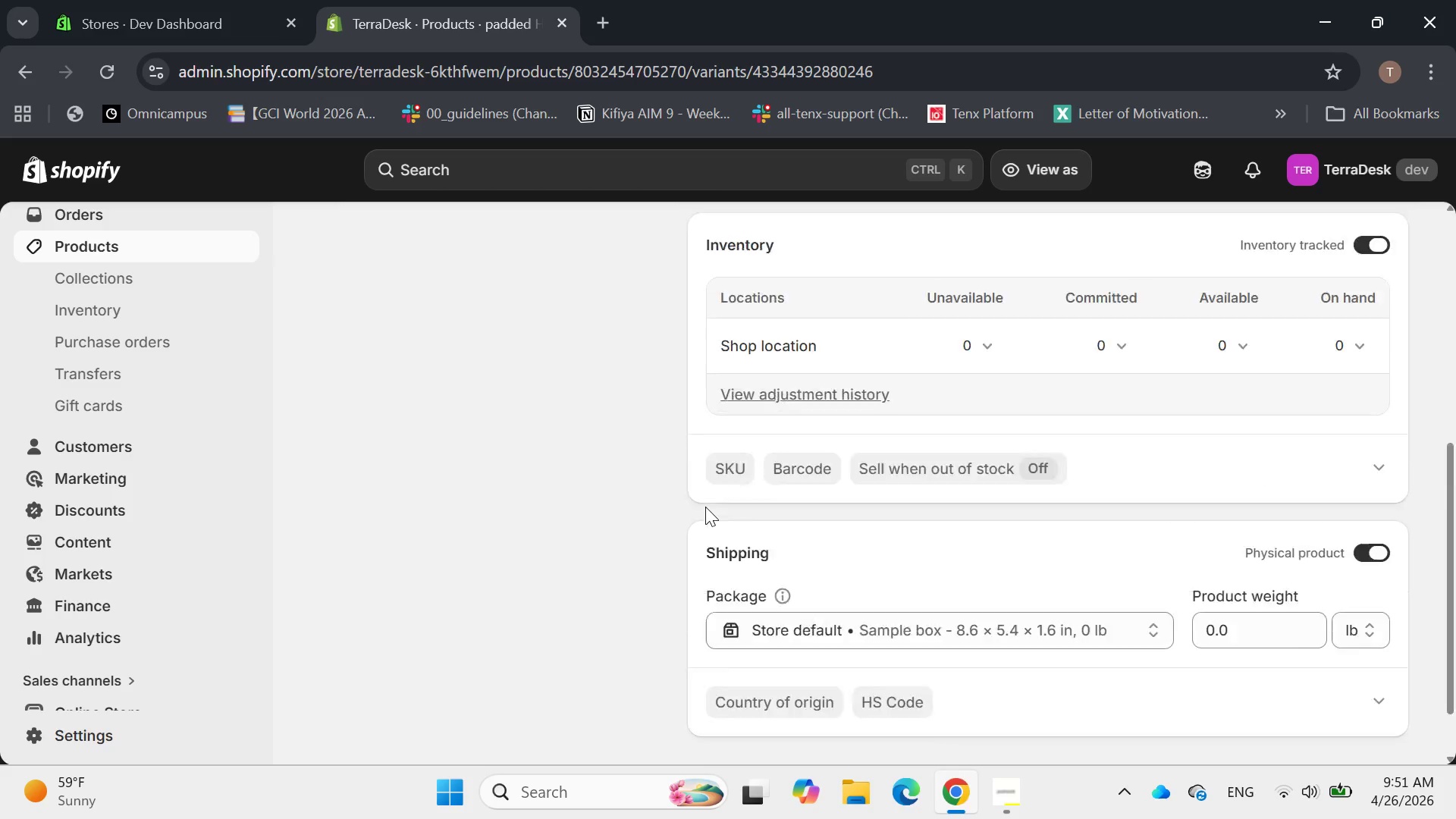 
wait(6.98)
 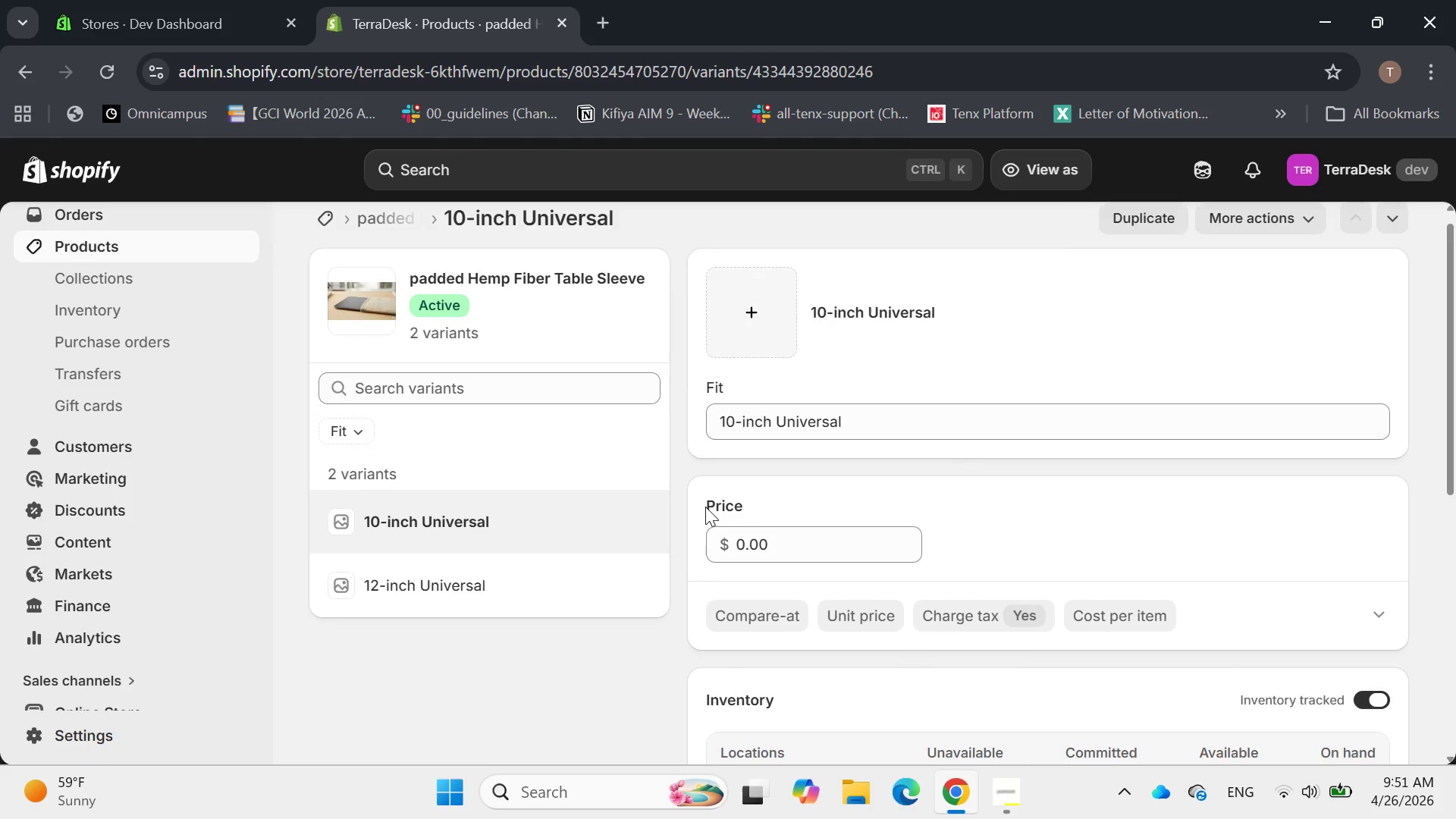 
left_click_drag(start_coordinate=[787, 460], to_coordinate=[714, 472])
 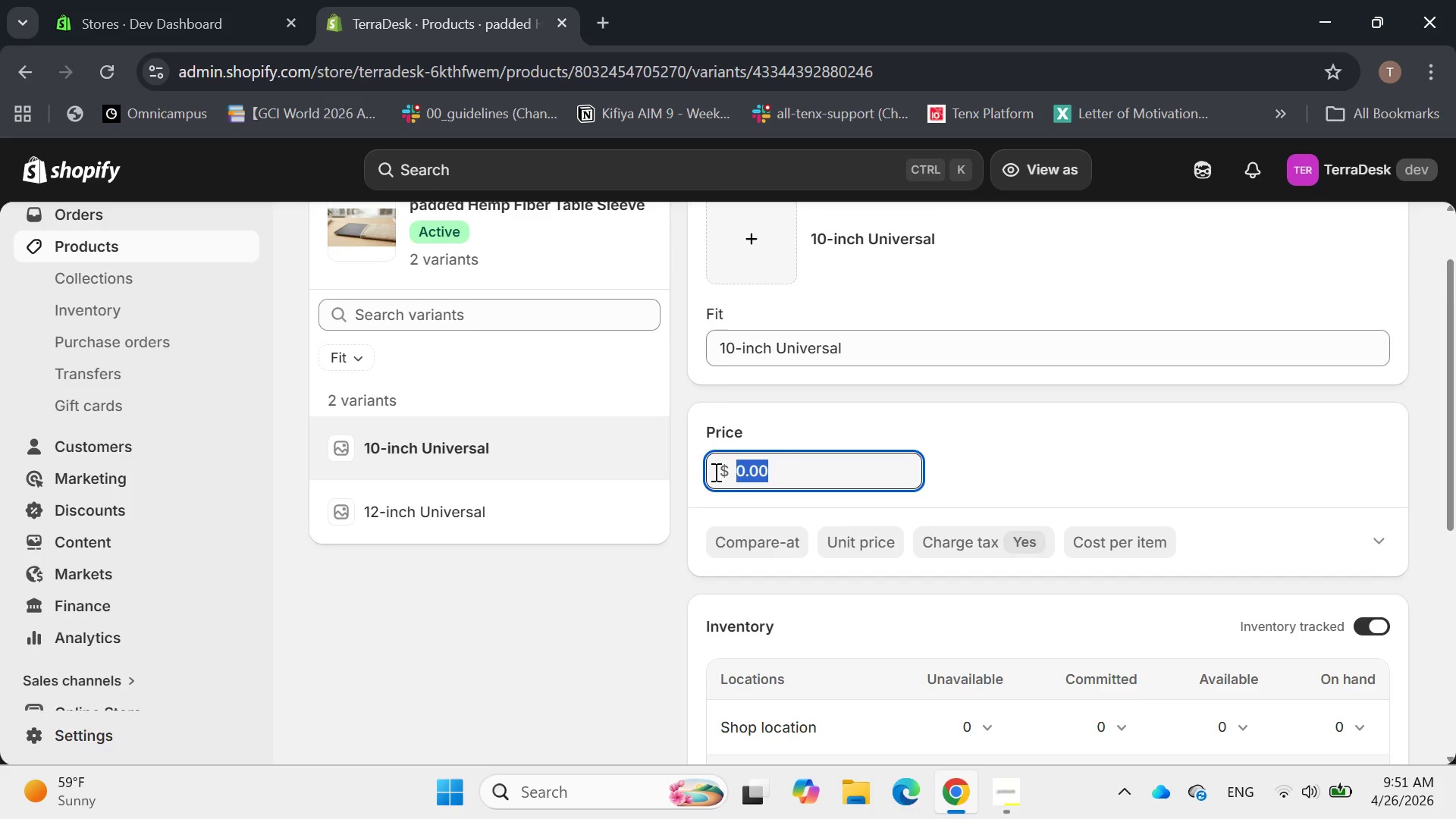 
key(Backspace)
 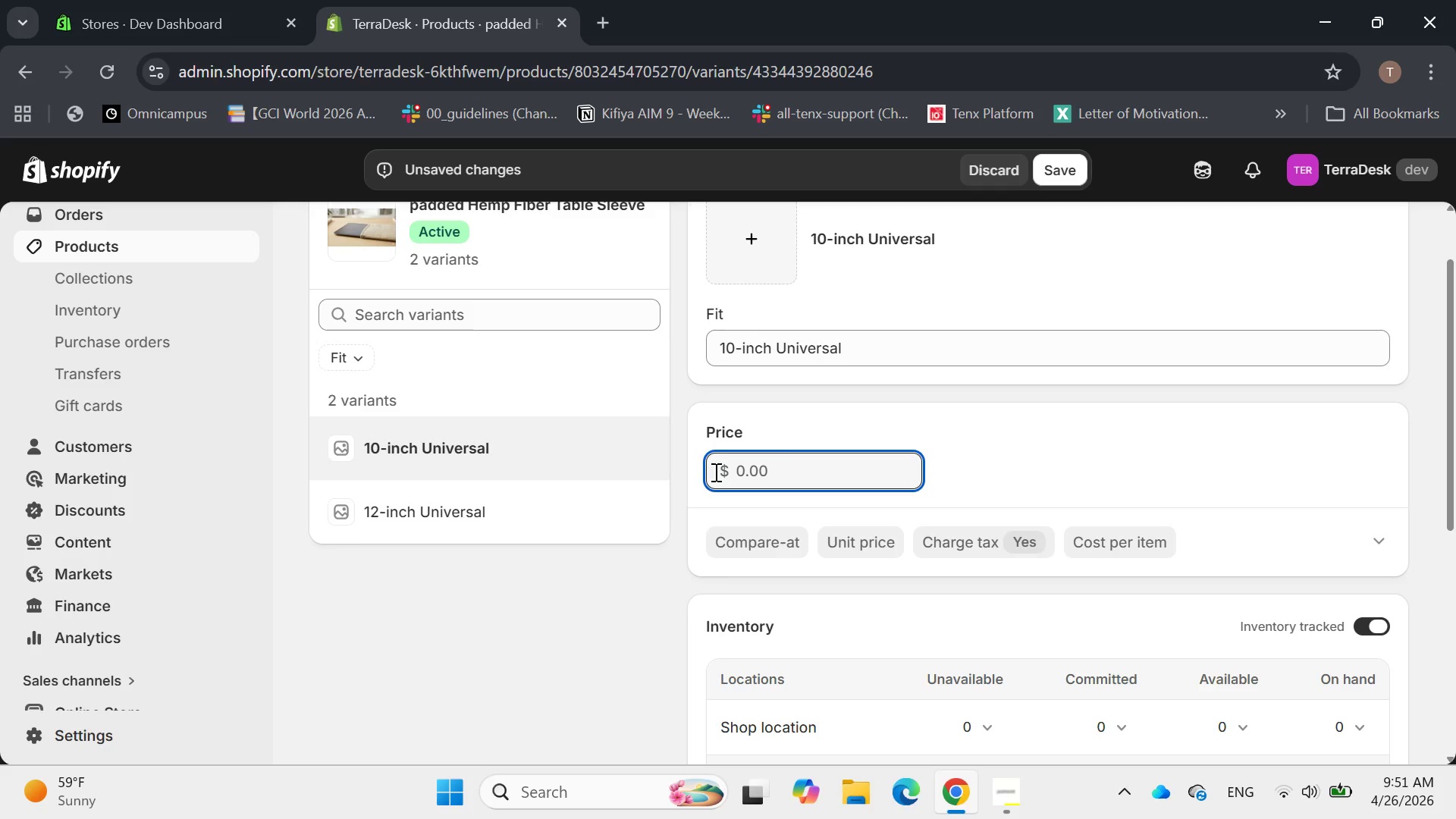 
wait(7.73)
 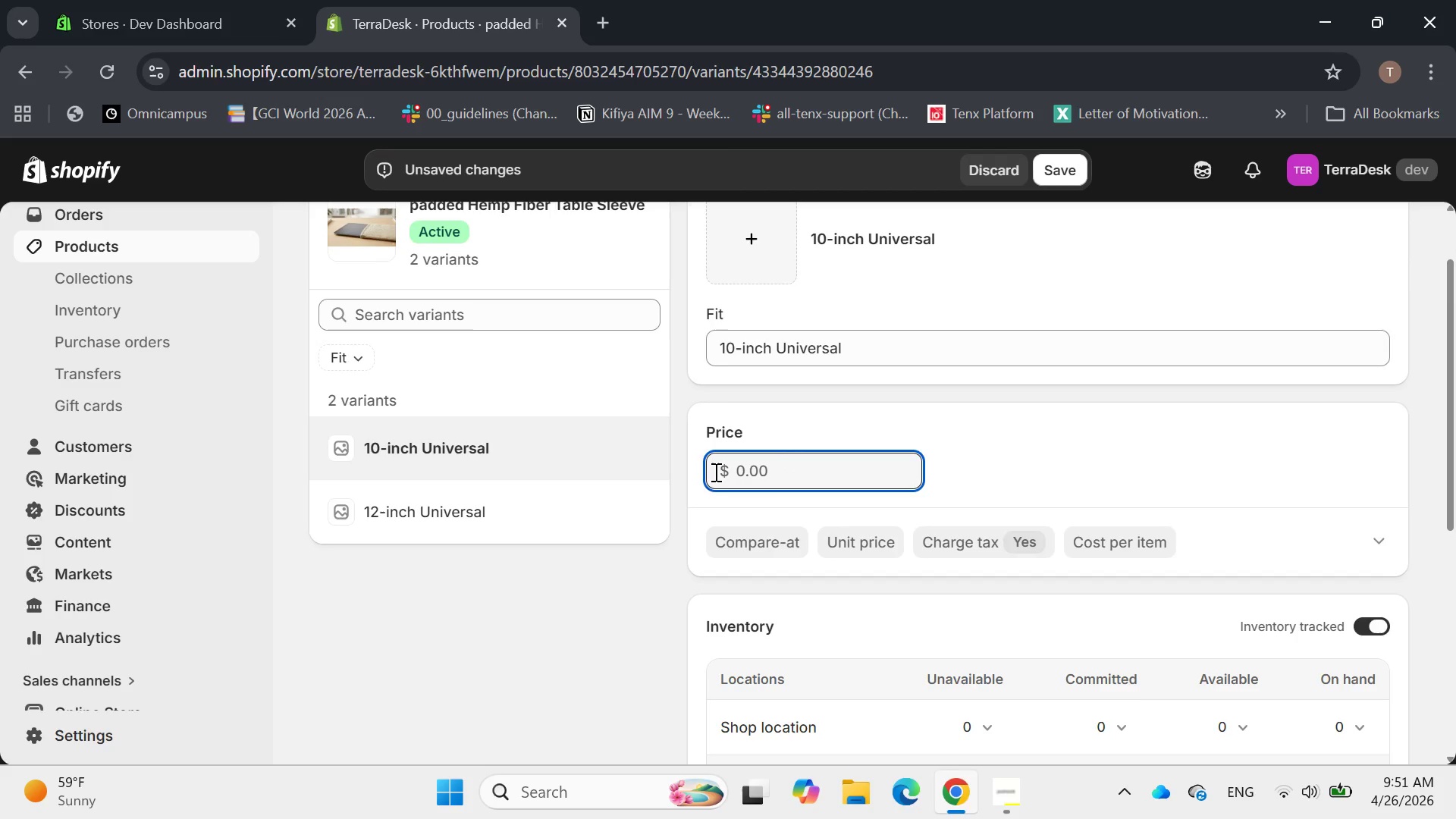 
type(35)
 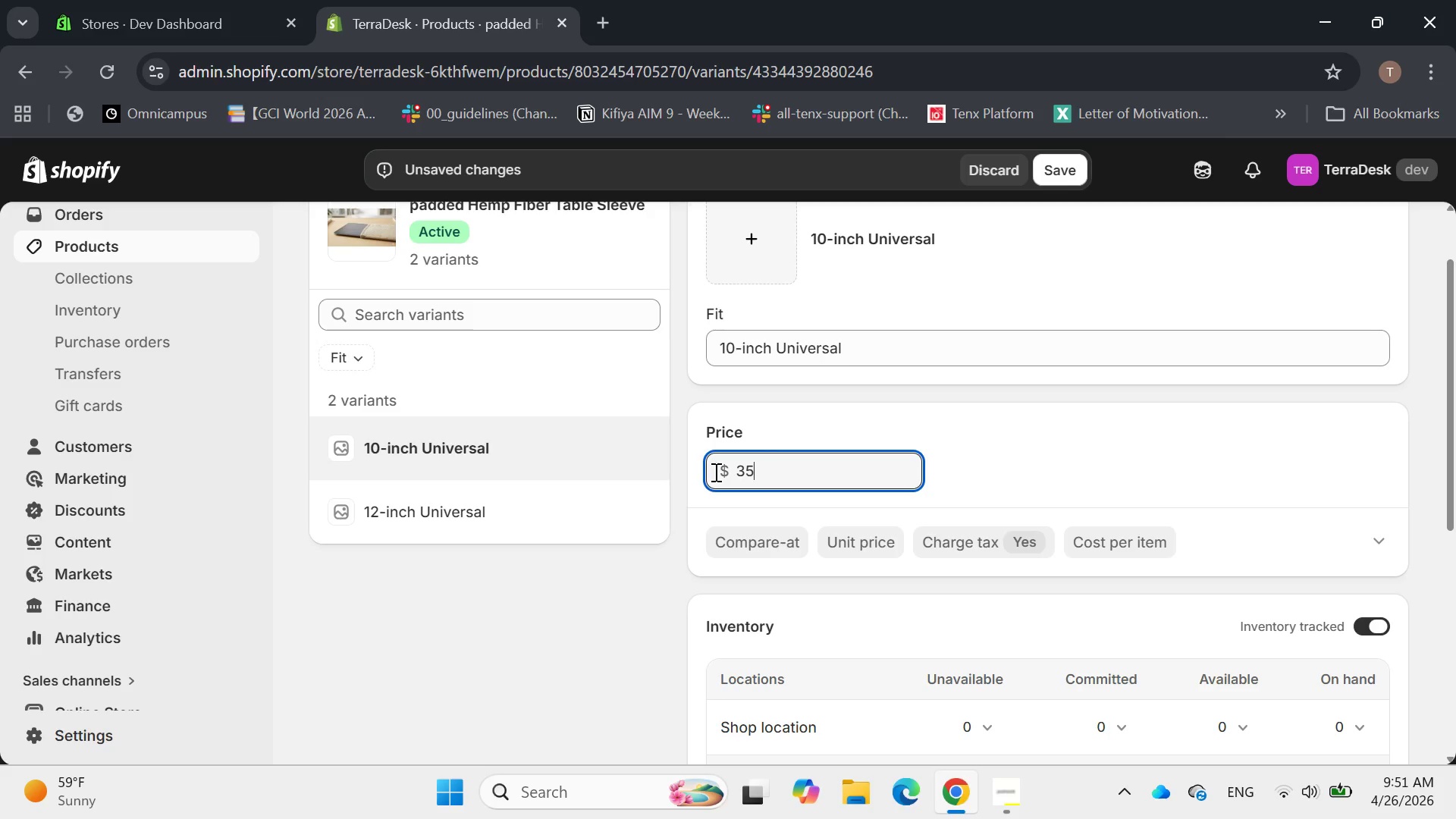 
key(Enter)
 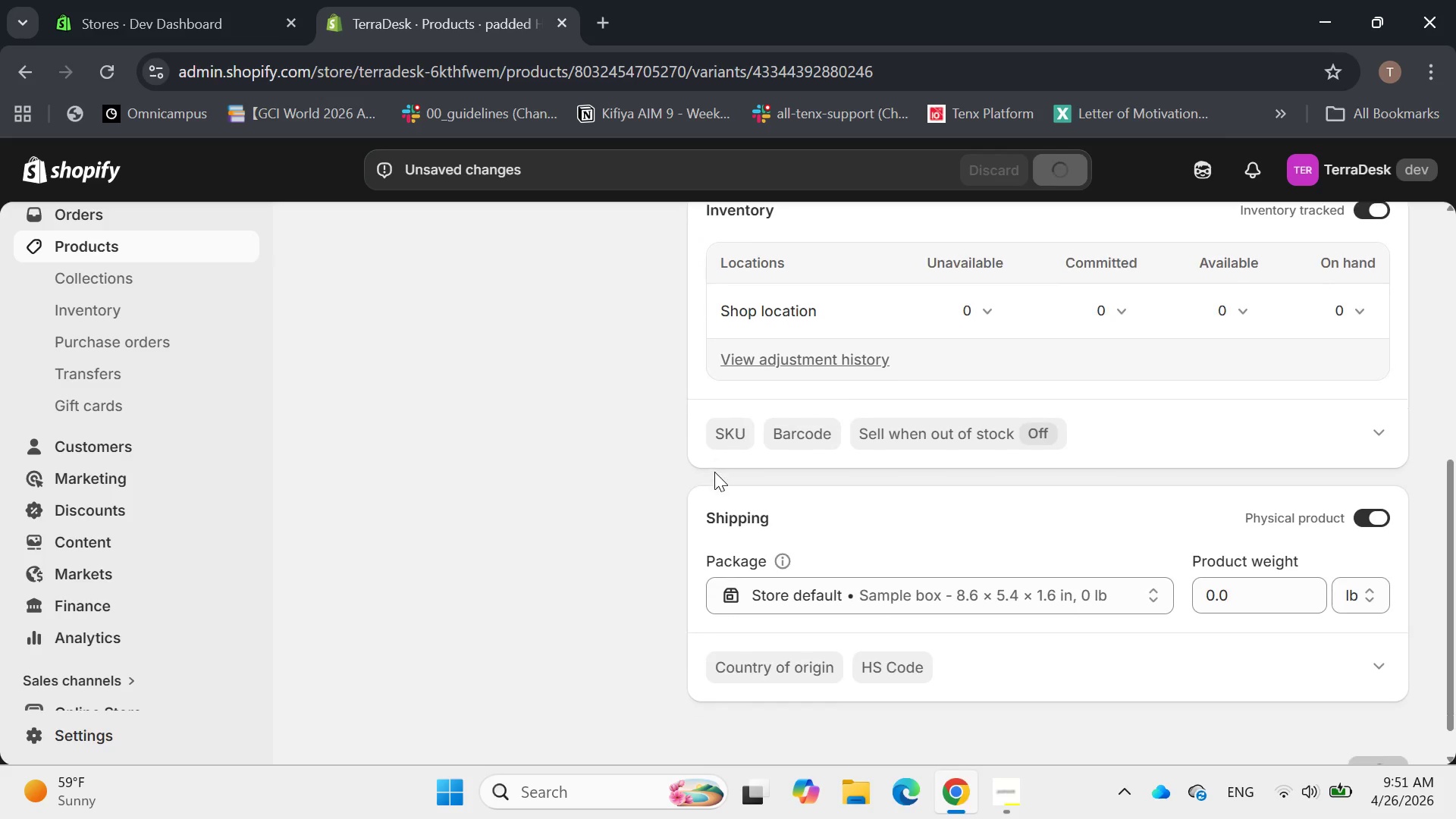 
left_click([727, 432])
 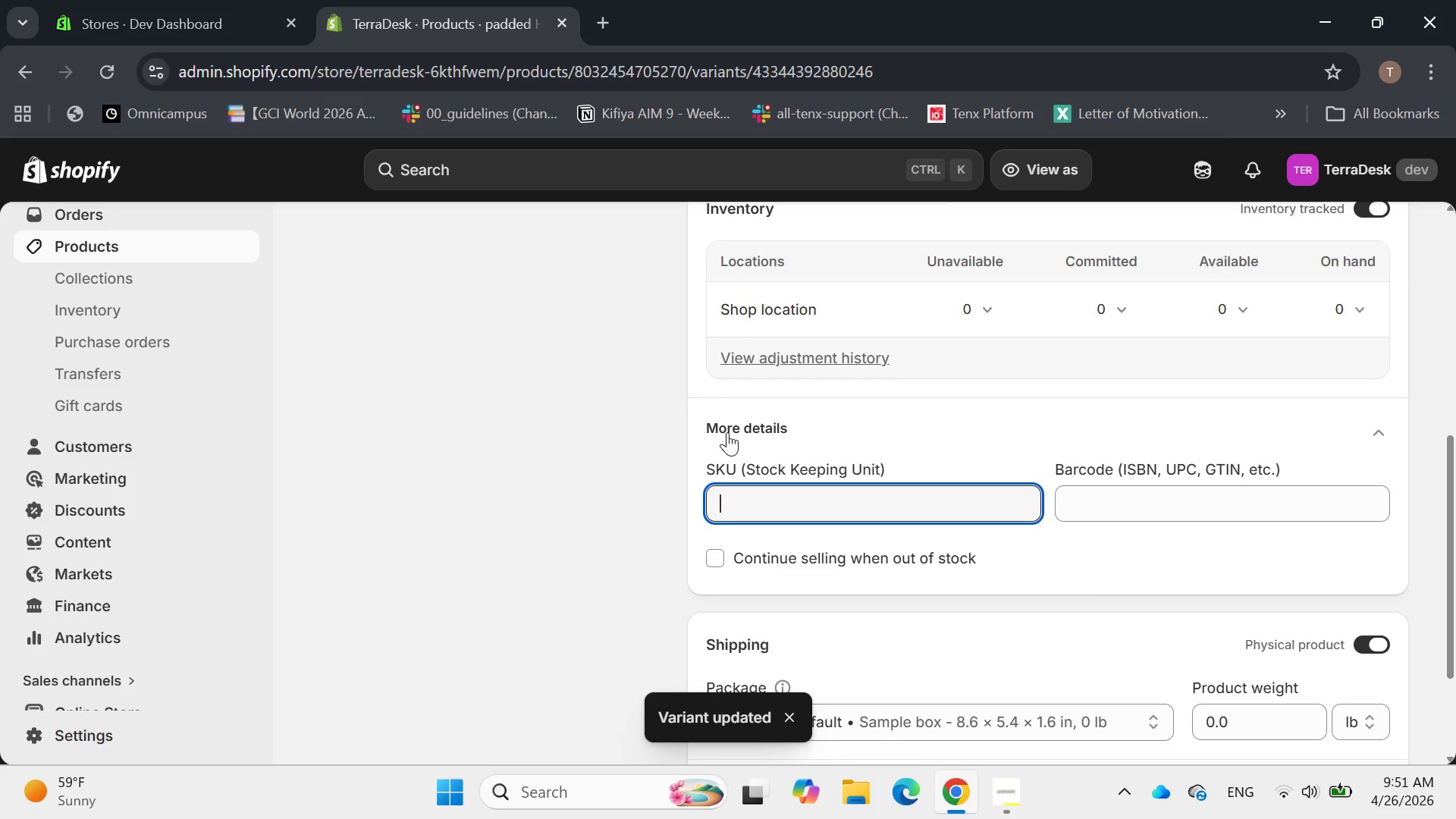 
type(td-)
key(Backspace)
key(Backspace)
key(Backspace)
type(TD)
 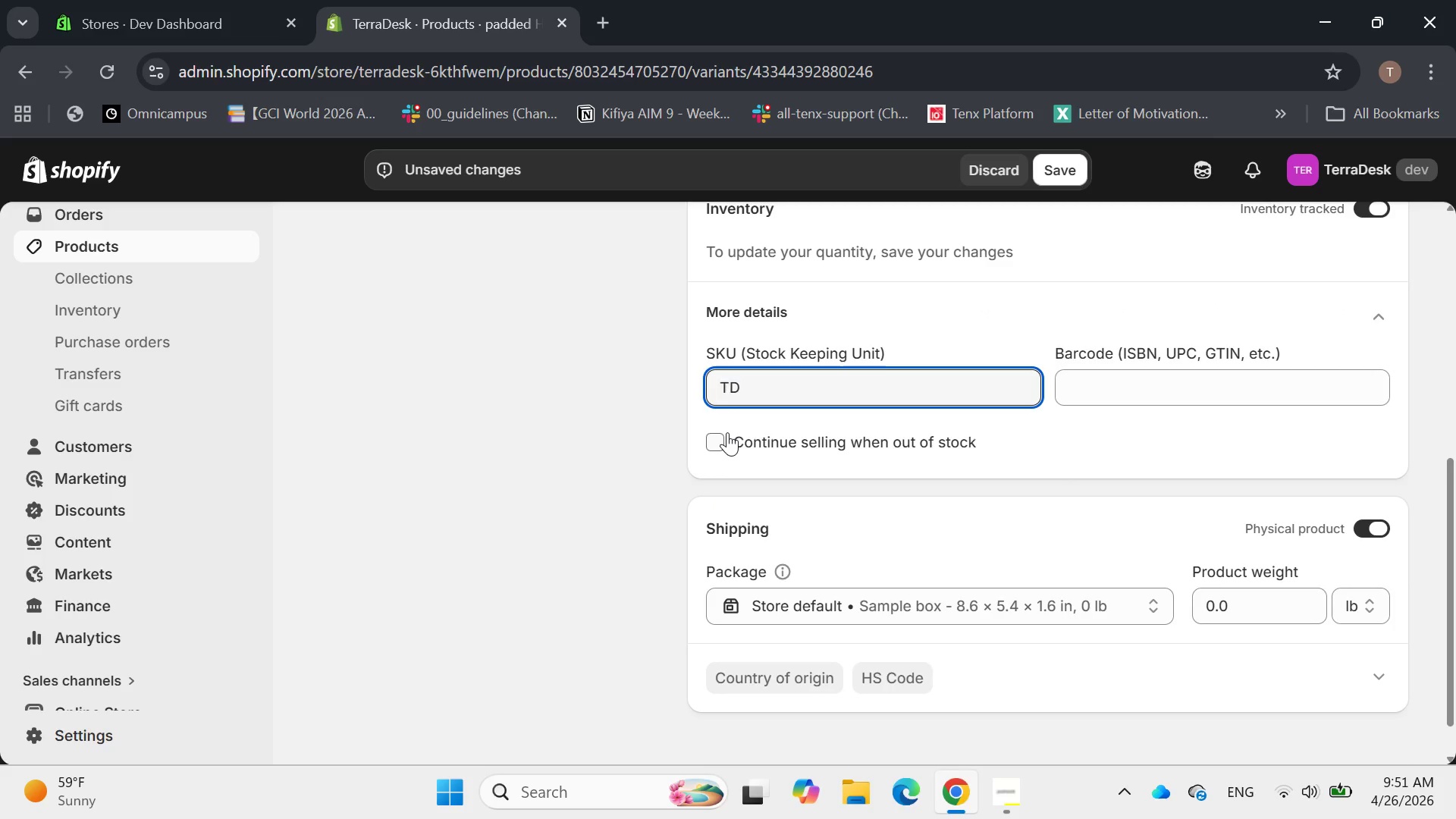 
wait(5.47)
 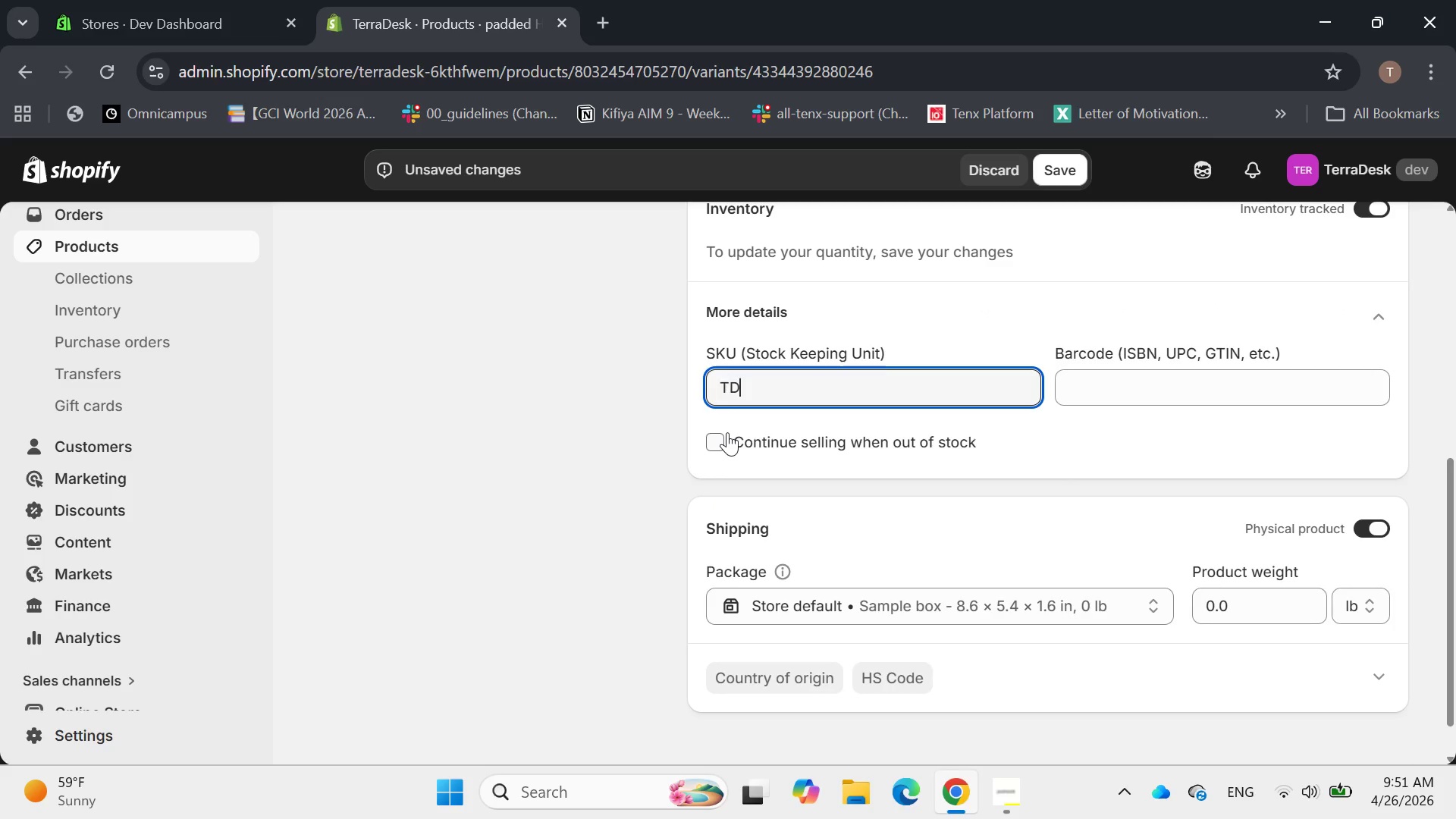 
type(-HMP-10)
 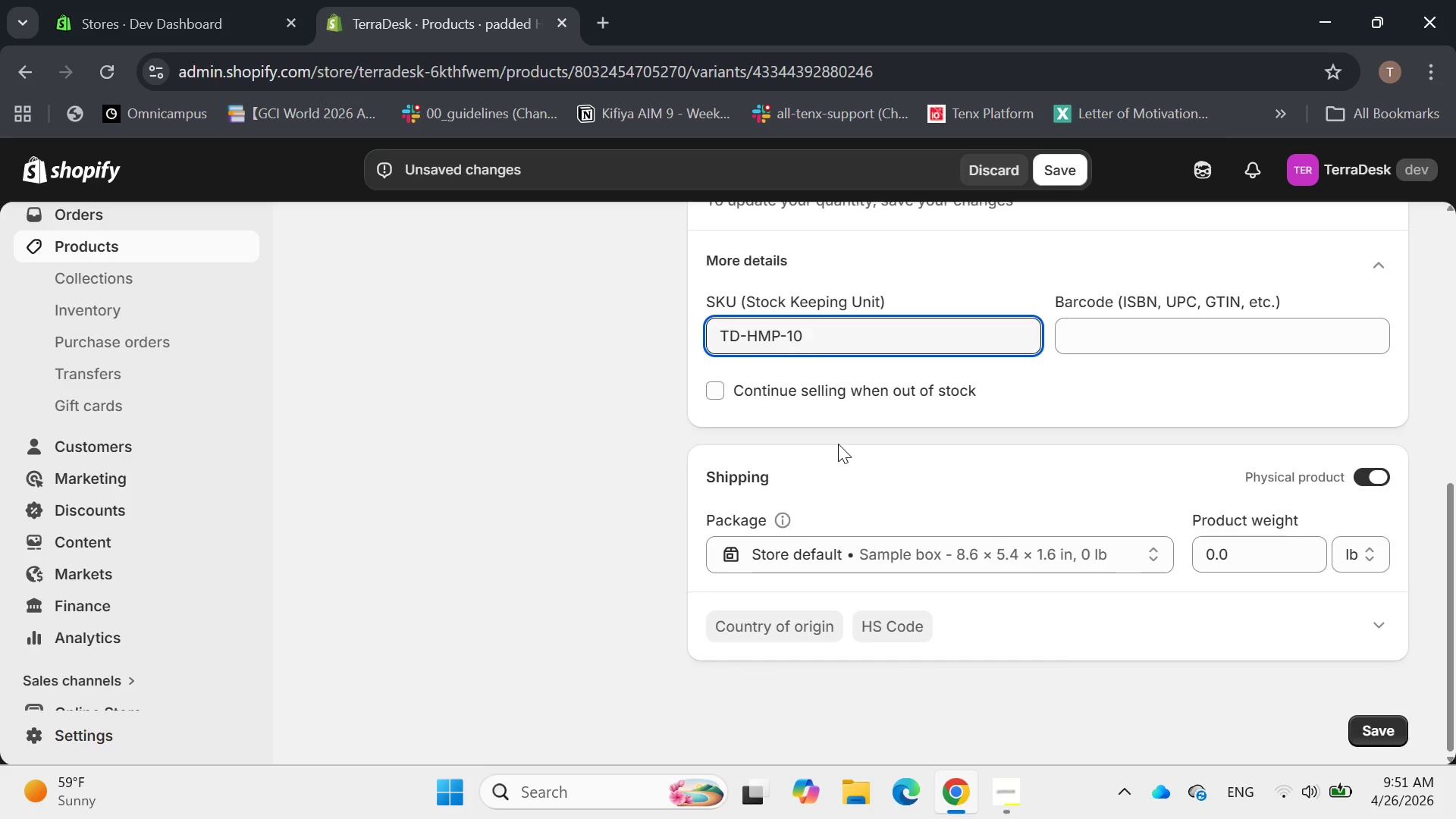 
left_click([1255, 563])
 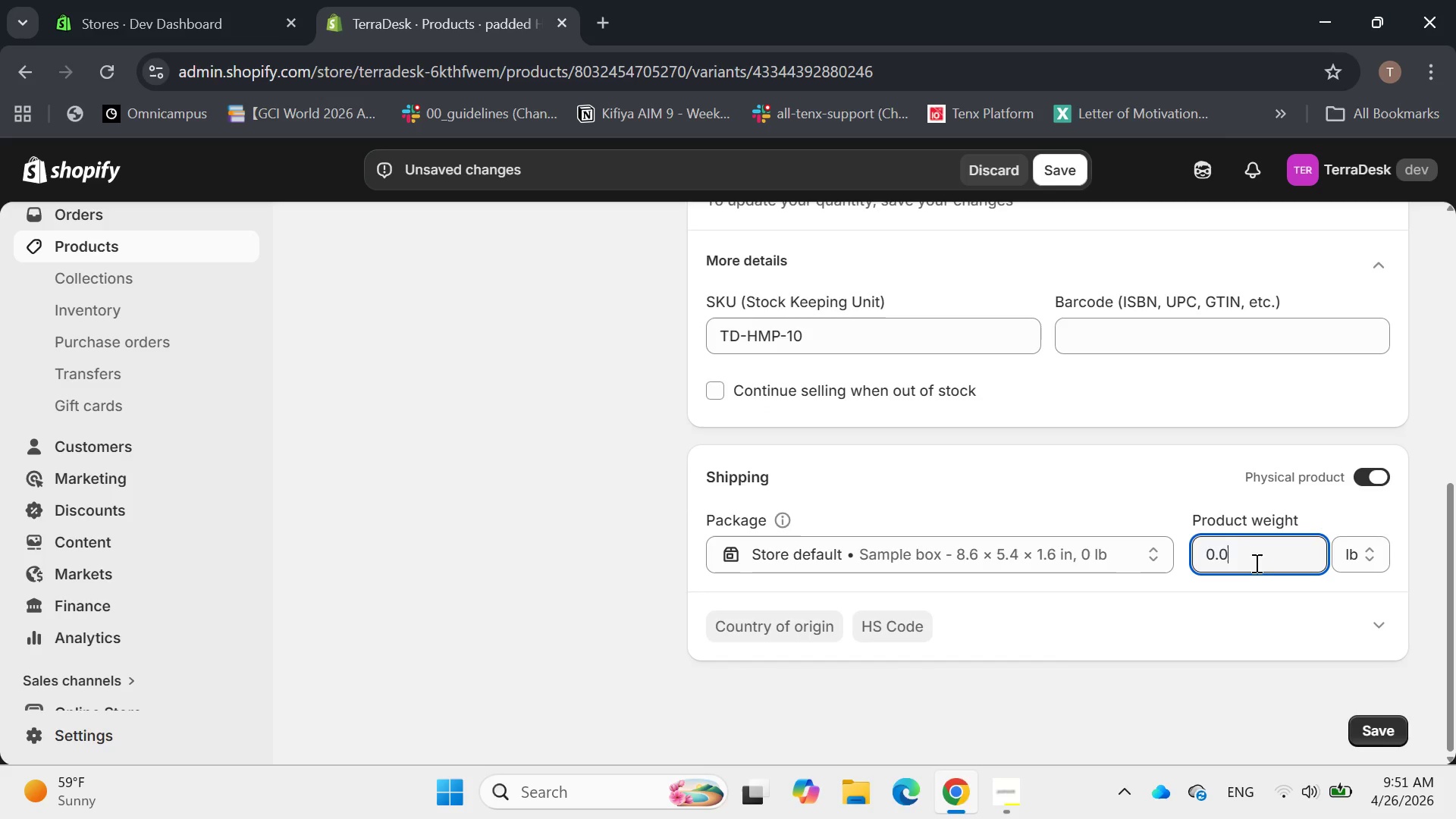 
key(Backspace)
 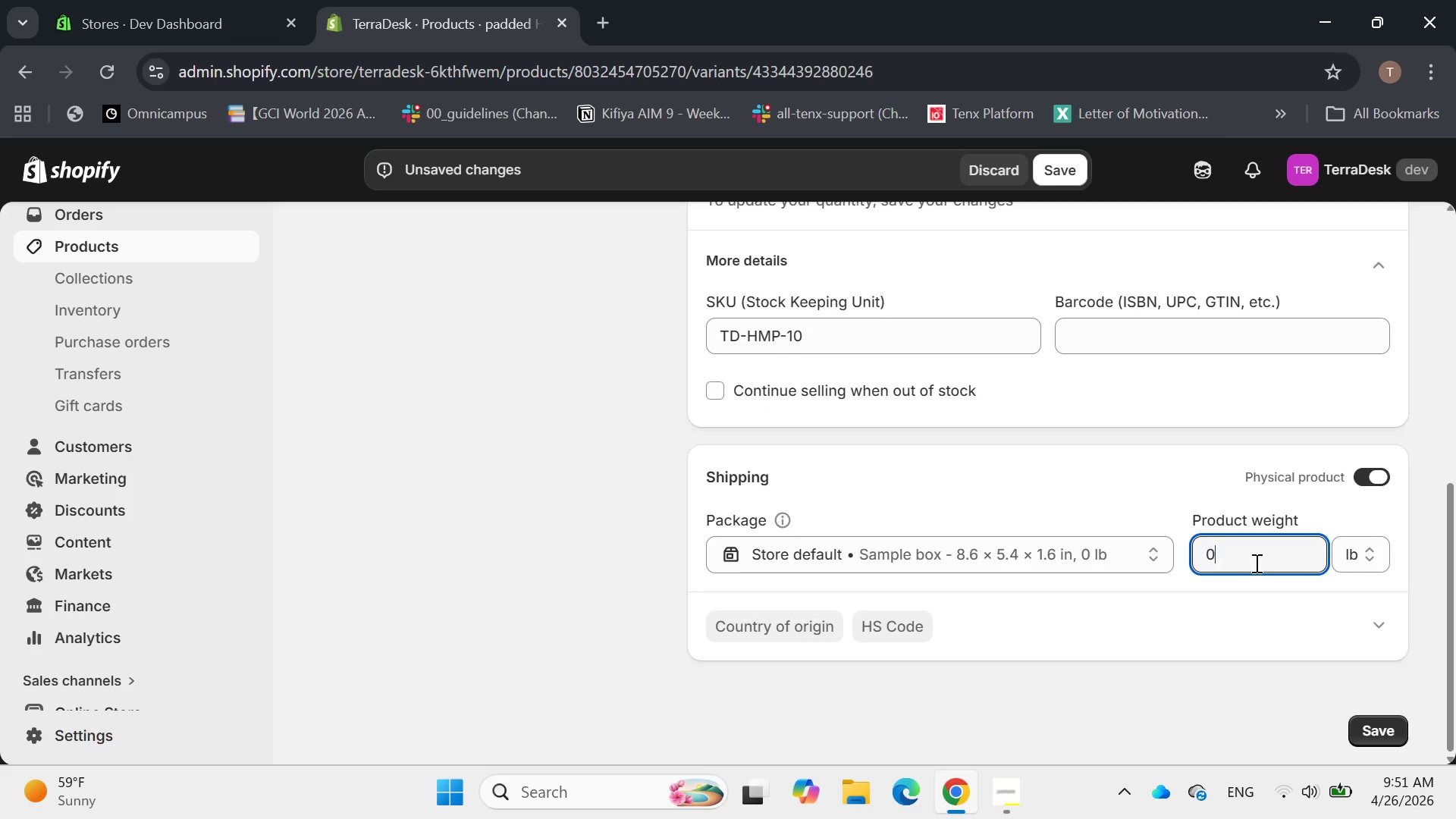 
key(Backspace)
 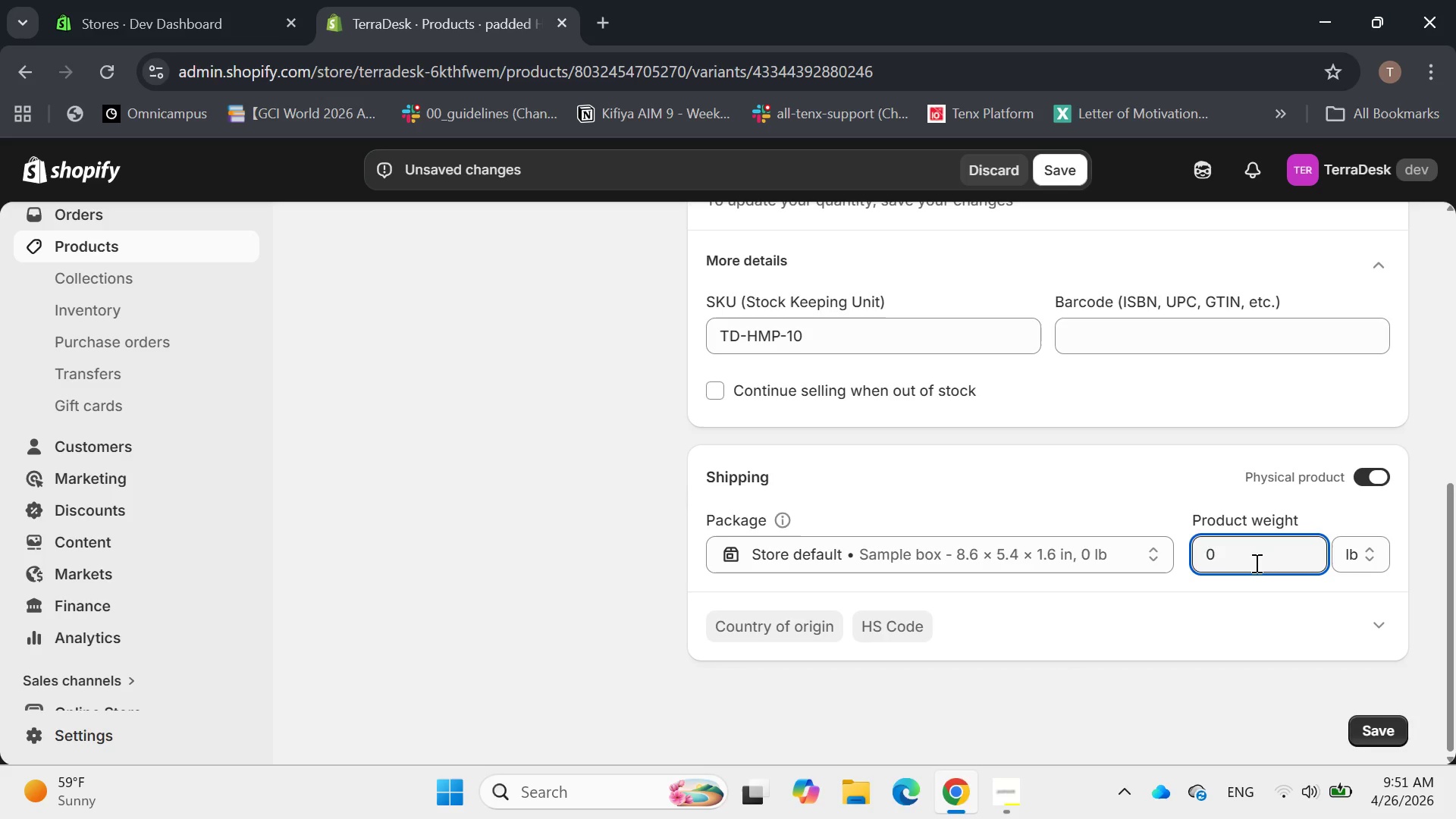 
key(Backspace)
 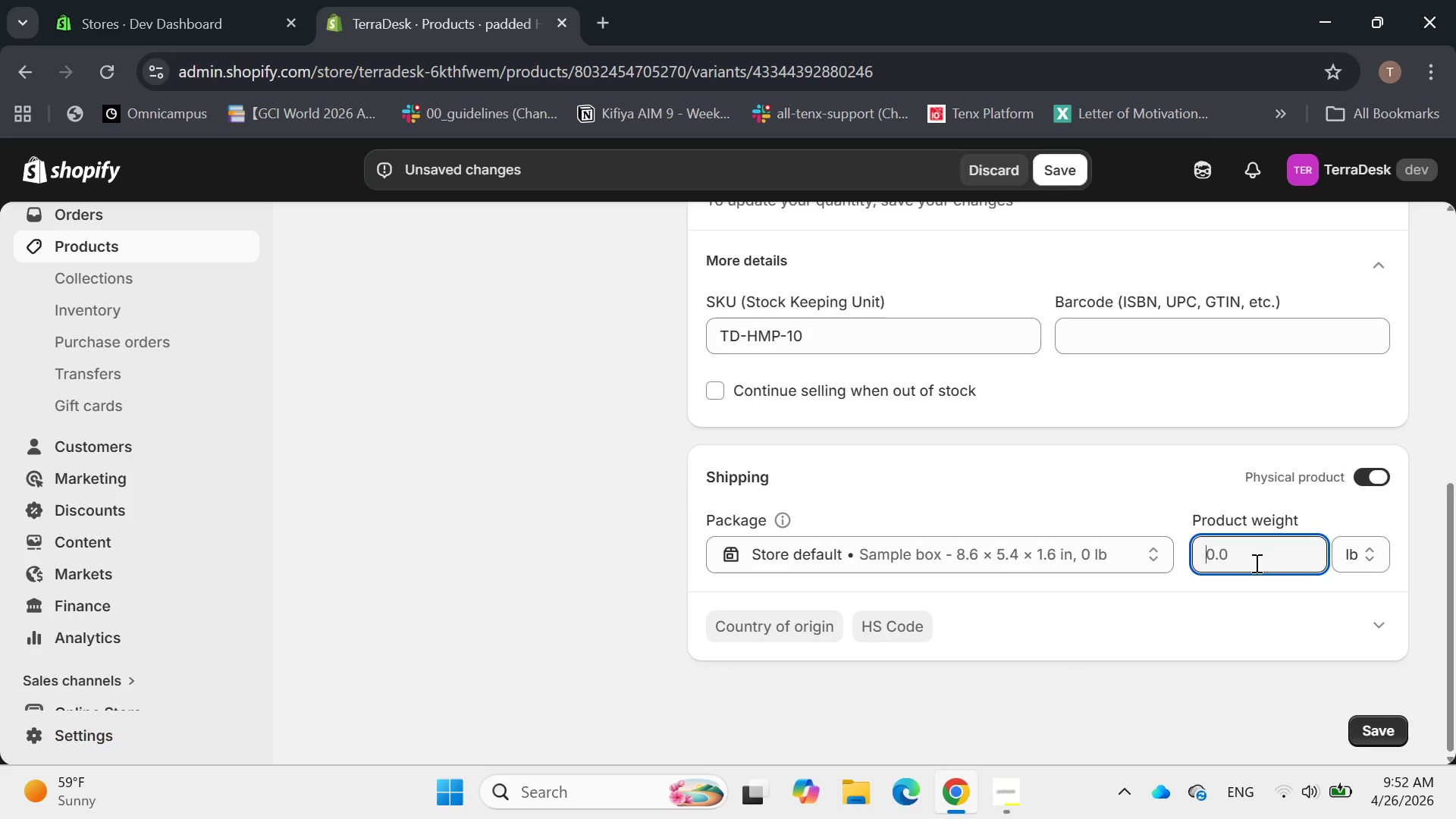 
type(200)
 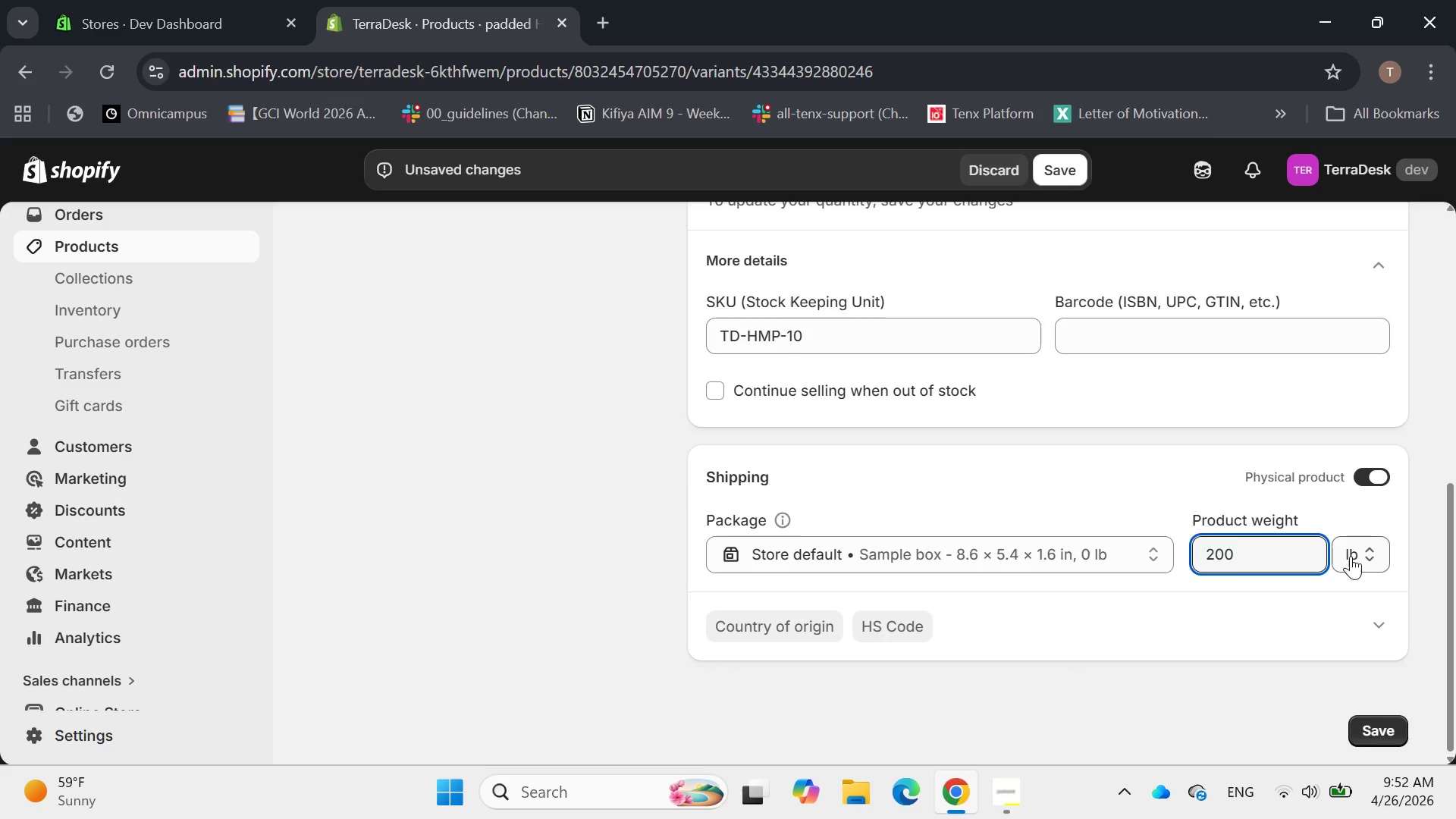 
left_click([1356, 557])
 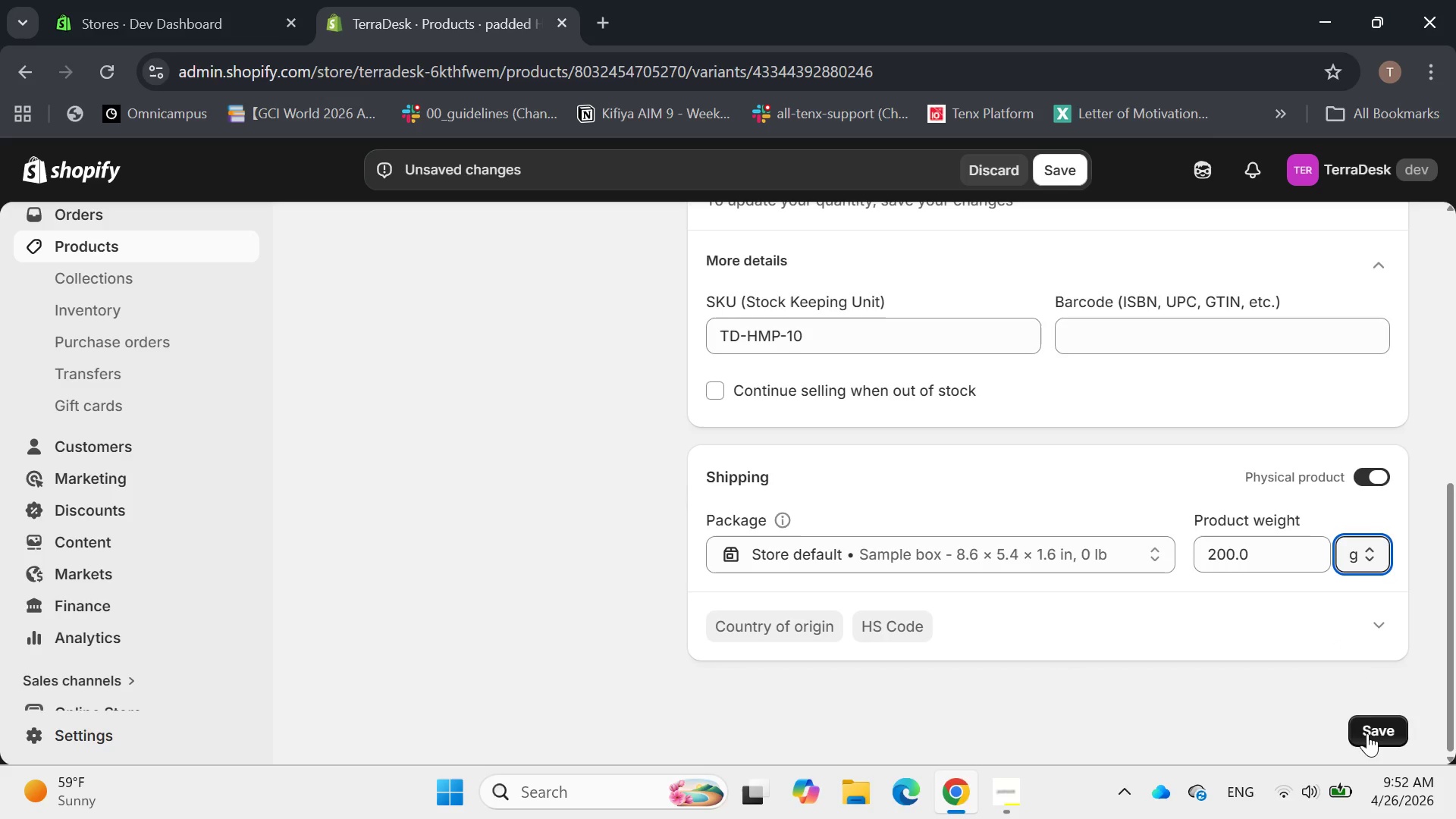 
scroll: coordinate [1246, 500], scroll_direction: up, amount: 7.0